 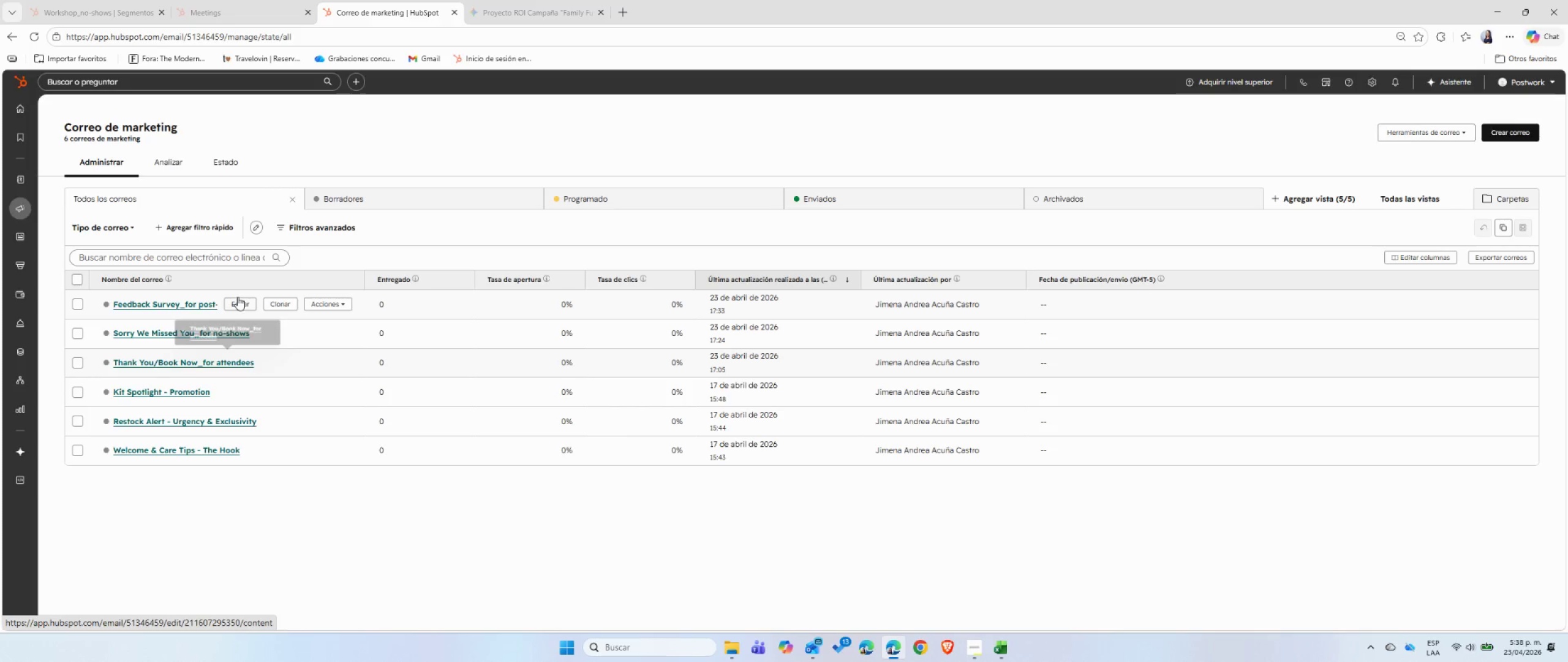 
left_click([274, 338])
 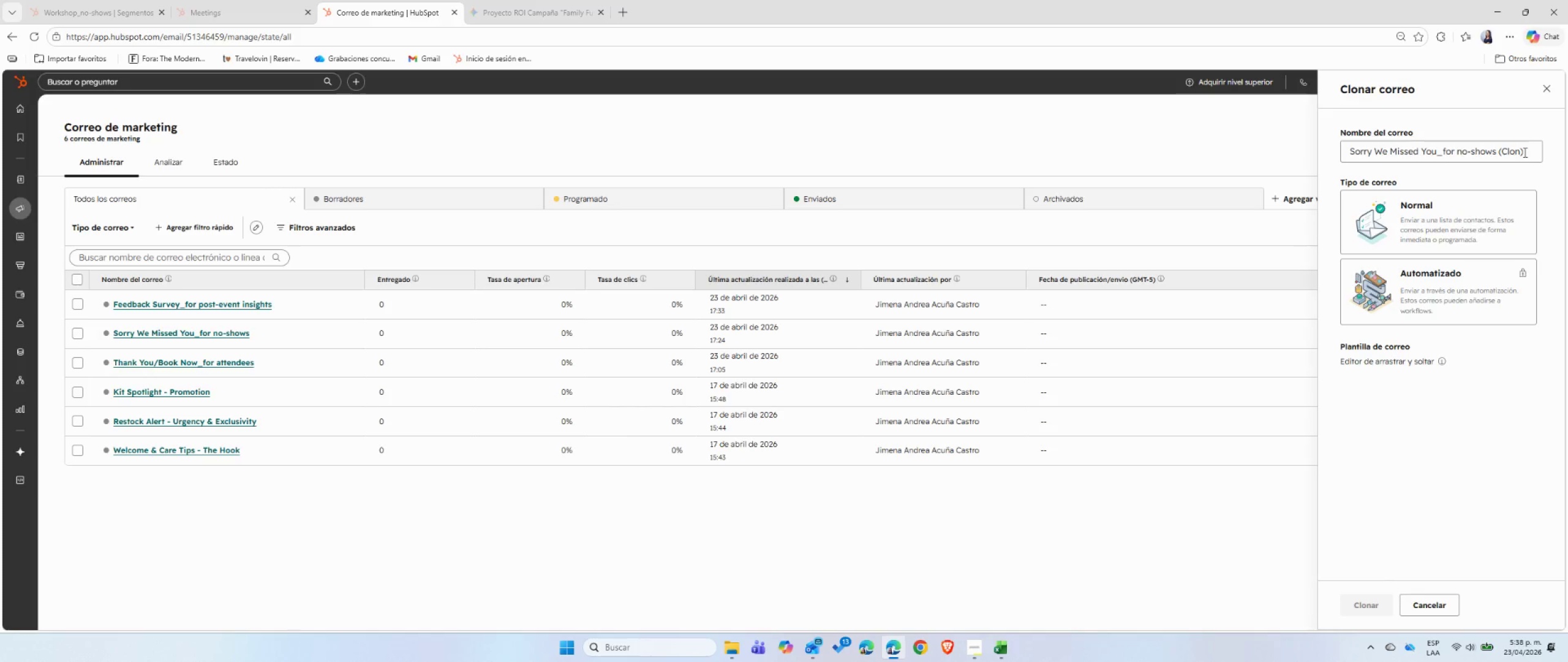 
left_click_drag(start_coordinate=[1535, 156], to_coordinate=[1351, 148])
 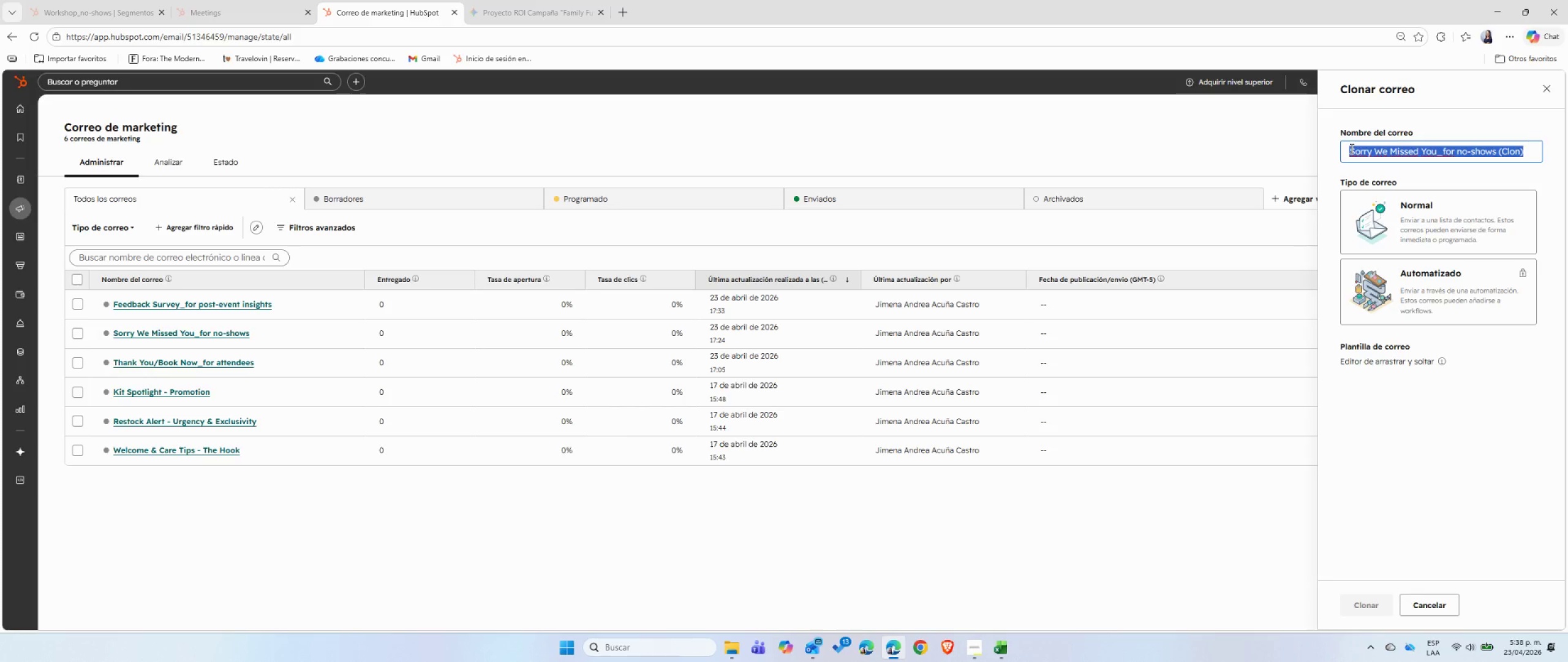 
type(Immediate Form Success *QR Capture()
 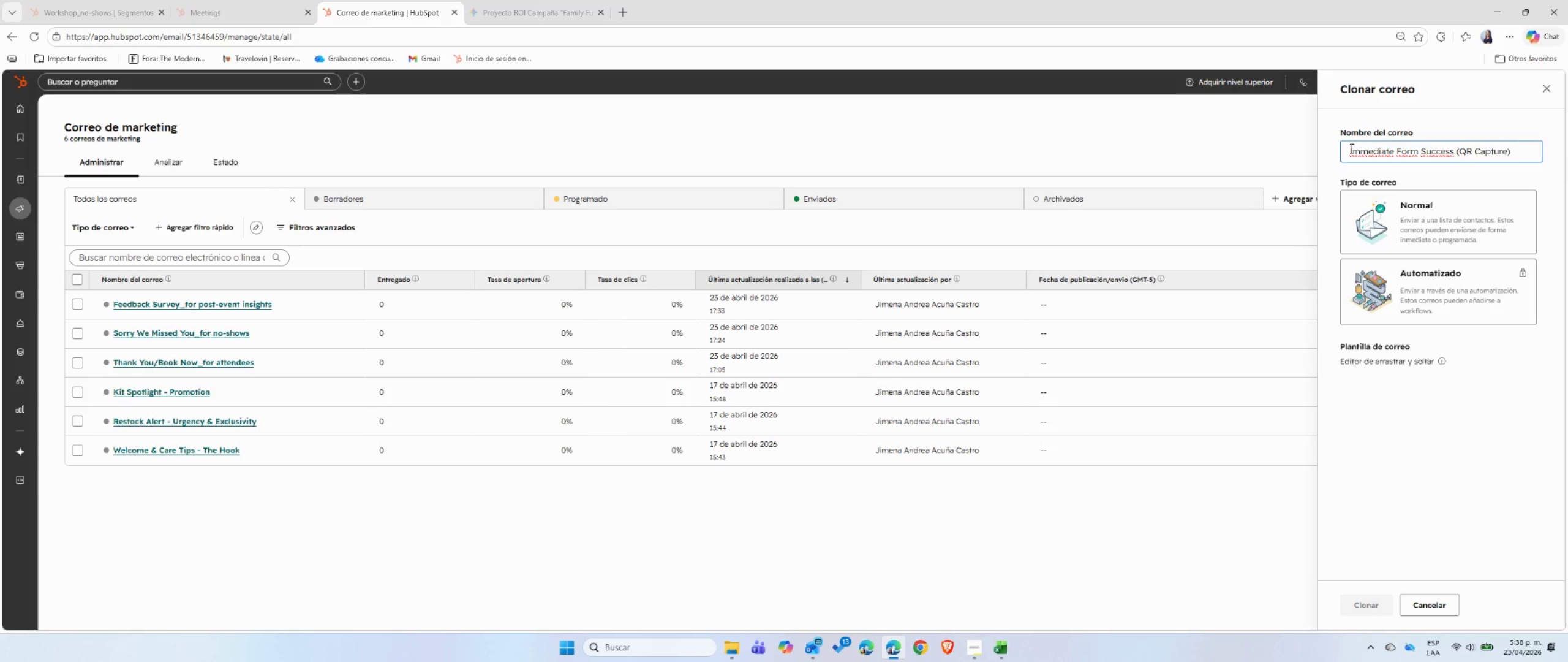 
left_click([1411, 215])